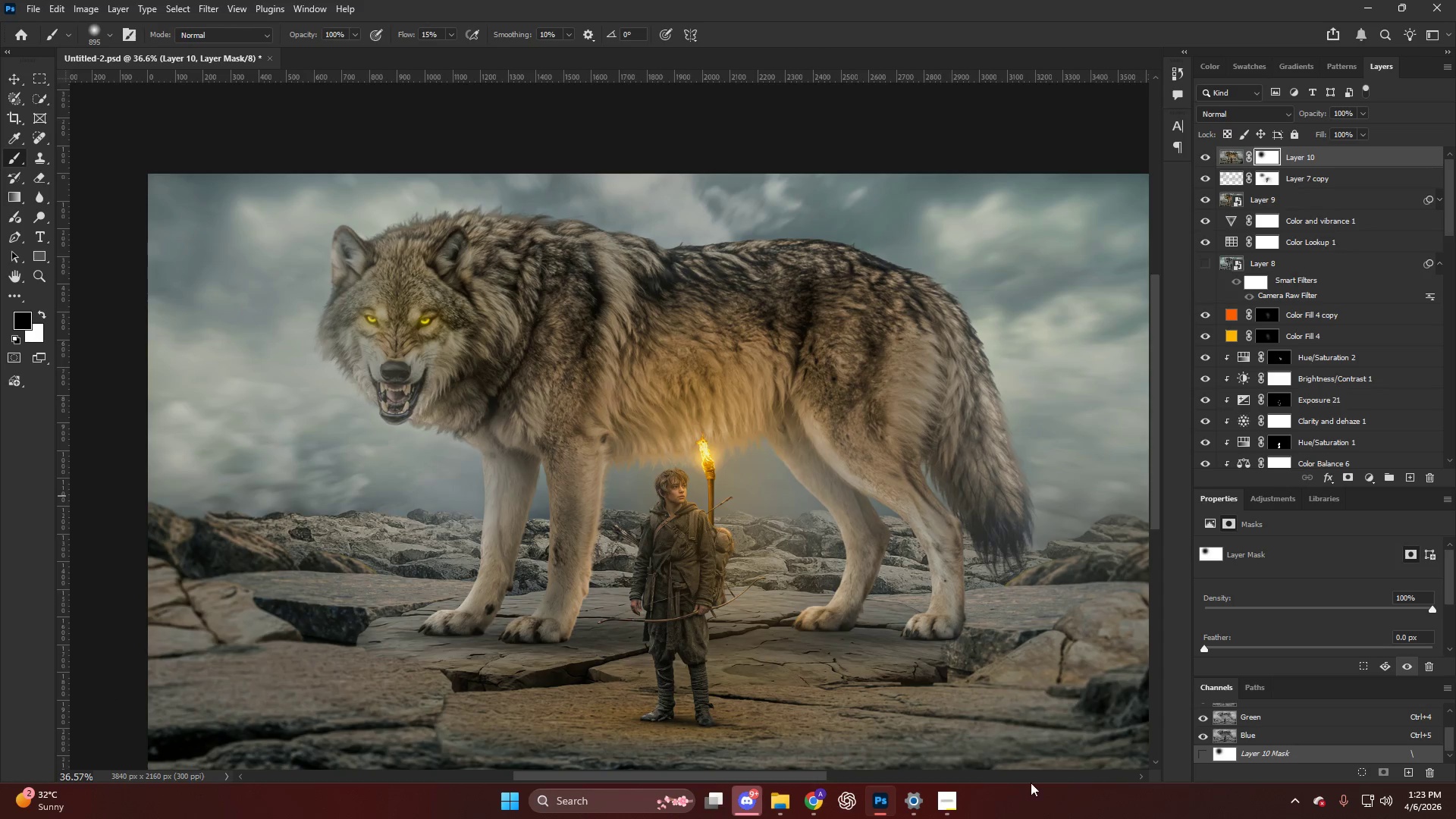 
scroll: coordinate [641, 397], scroll_direction: up, amount: 2.0
 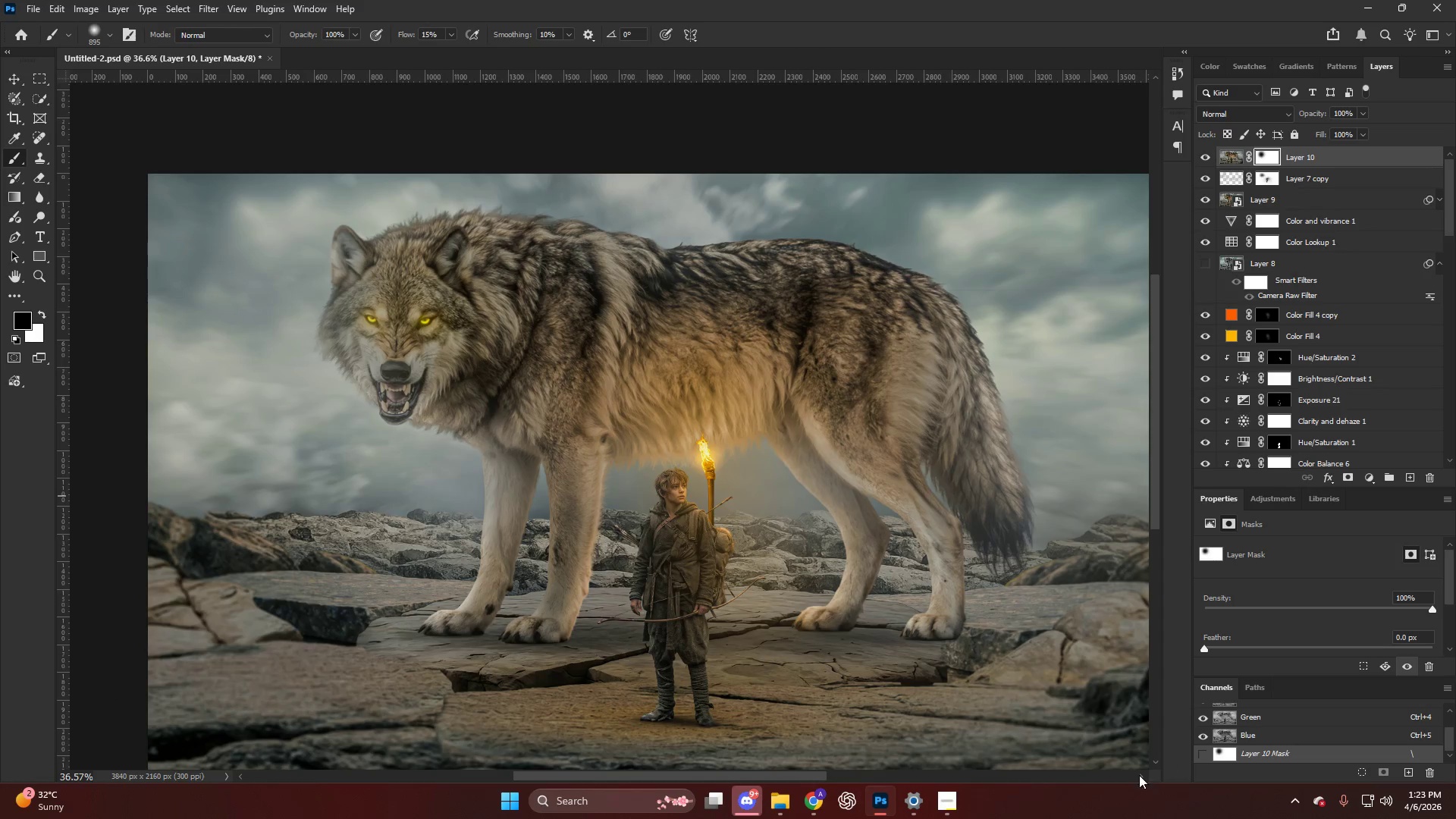 
left_click([958, 801])